 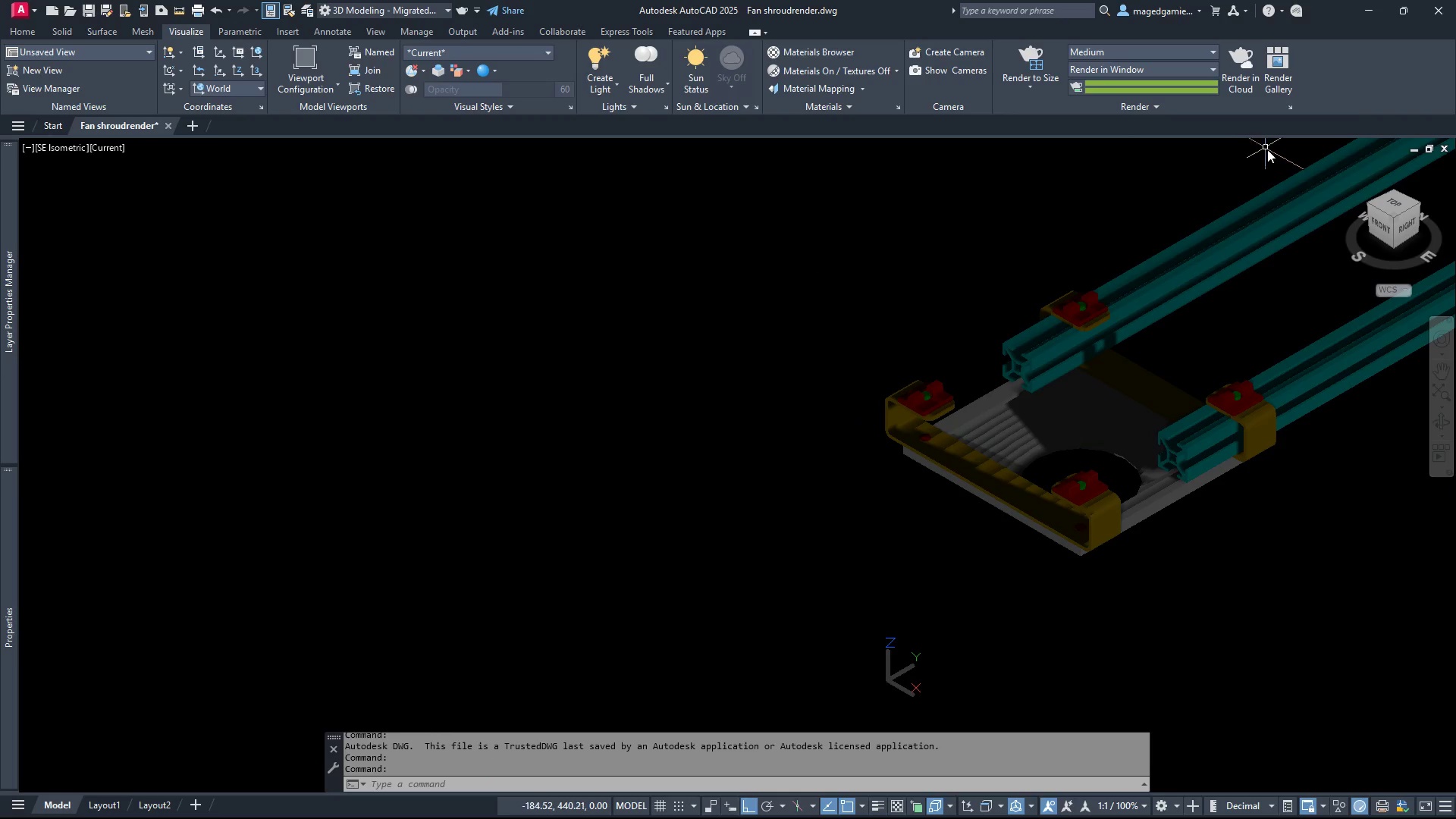 
left_click([1398, 202])
 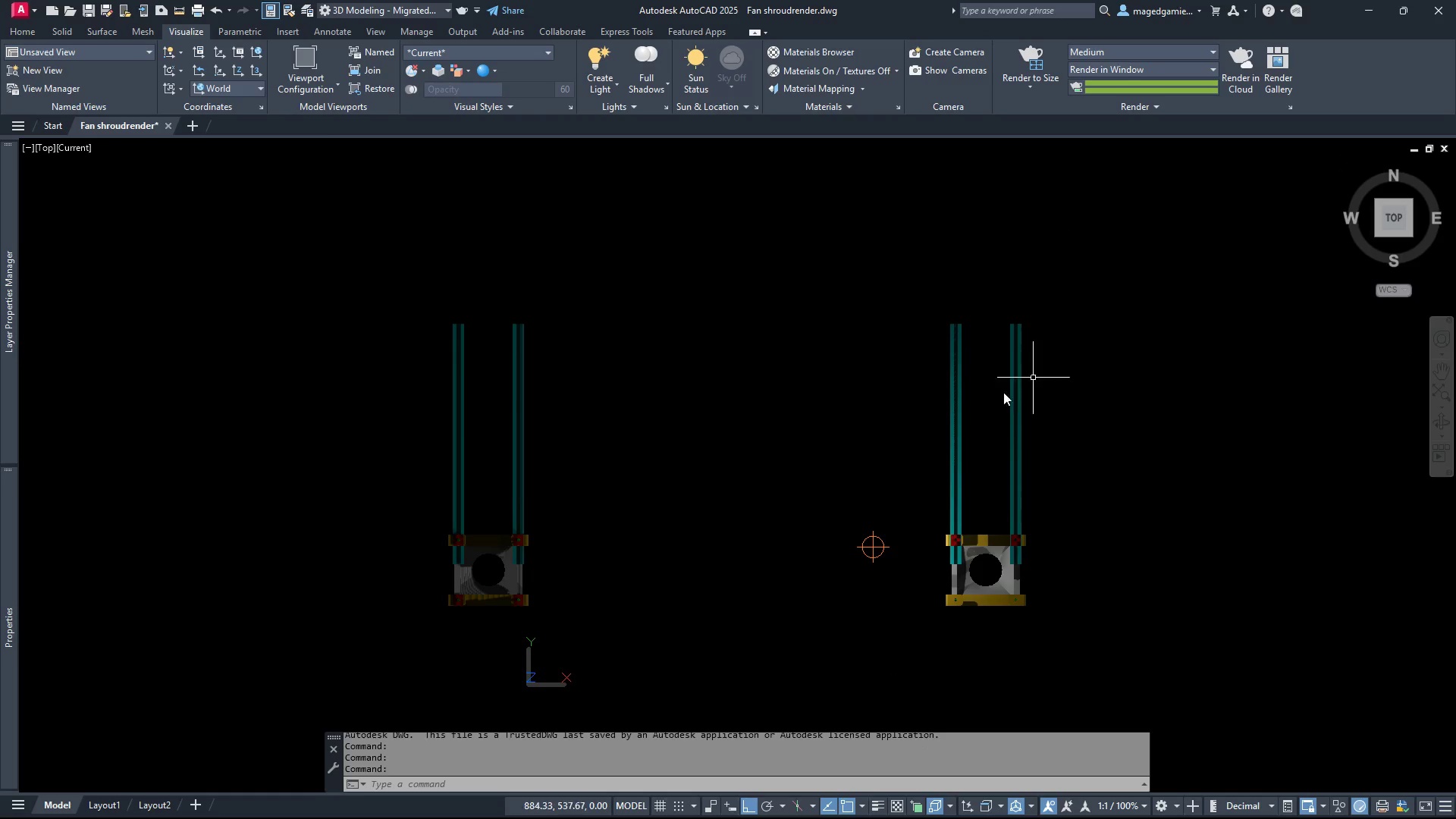 
scroll: coordinate [422, 564], scroll_direction: up, amount: 3.0
 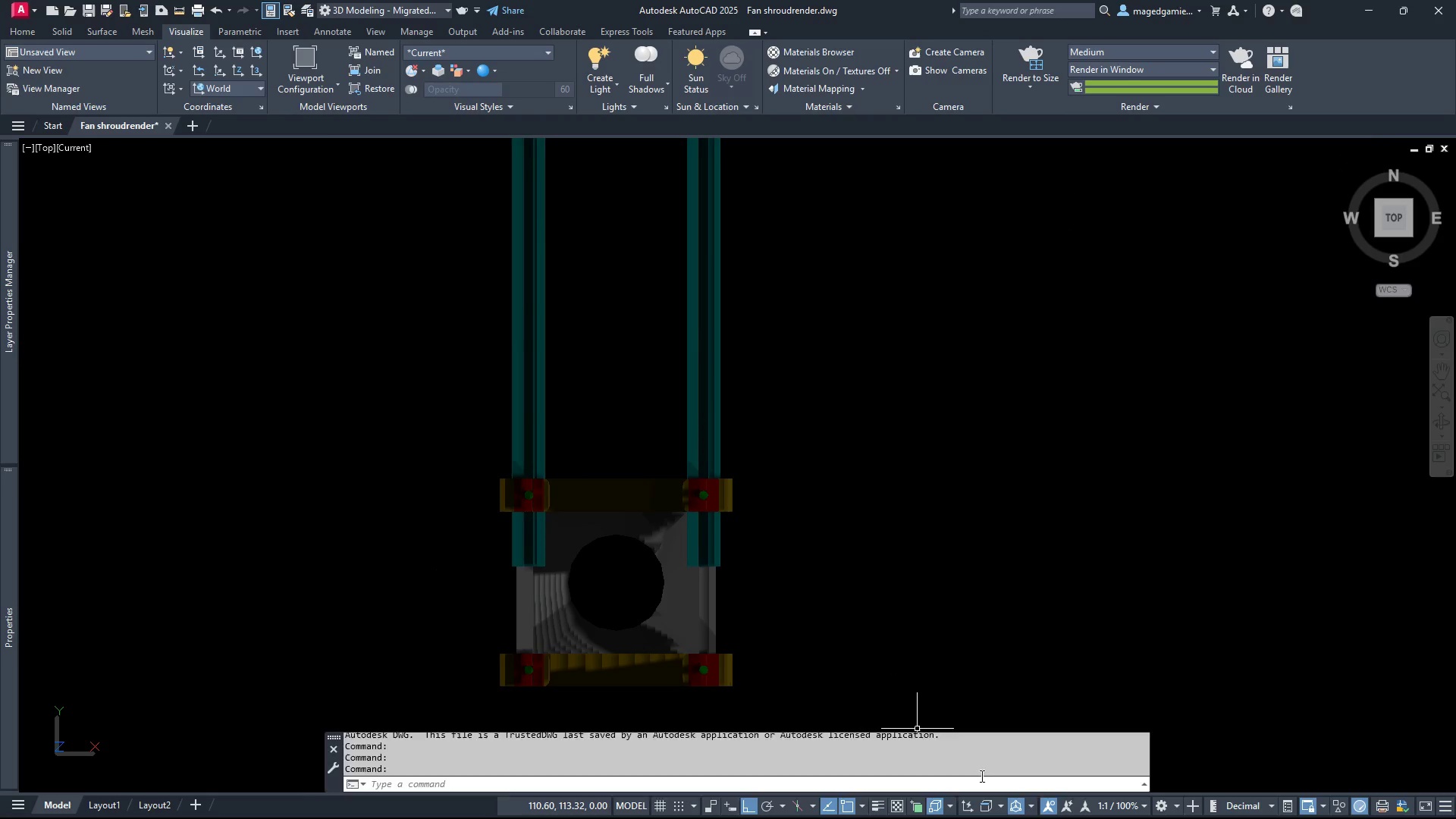 
mouse_move([995, 804])
 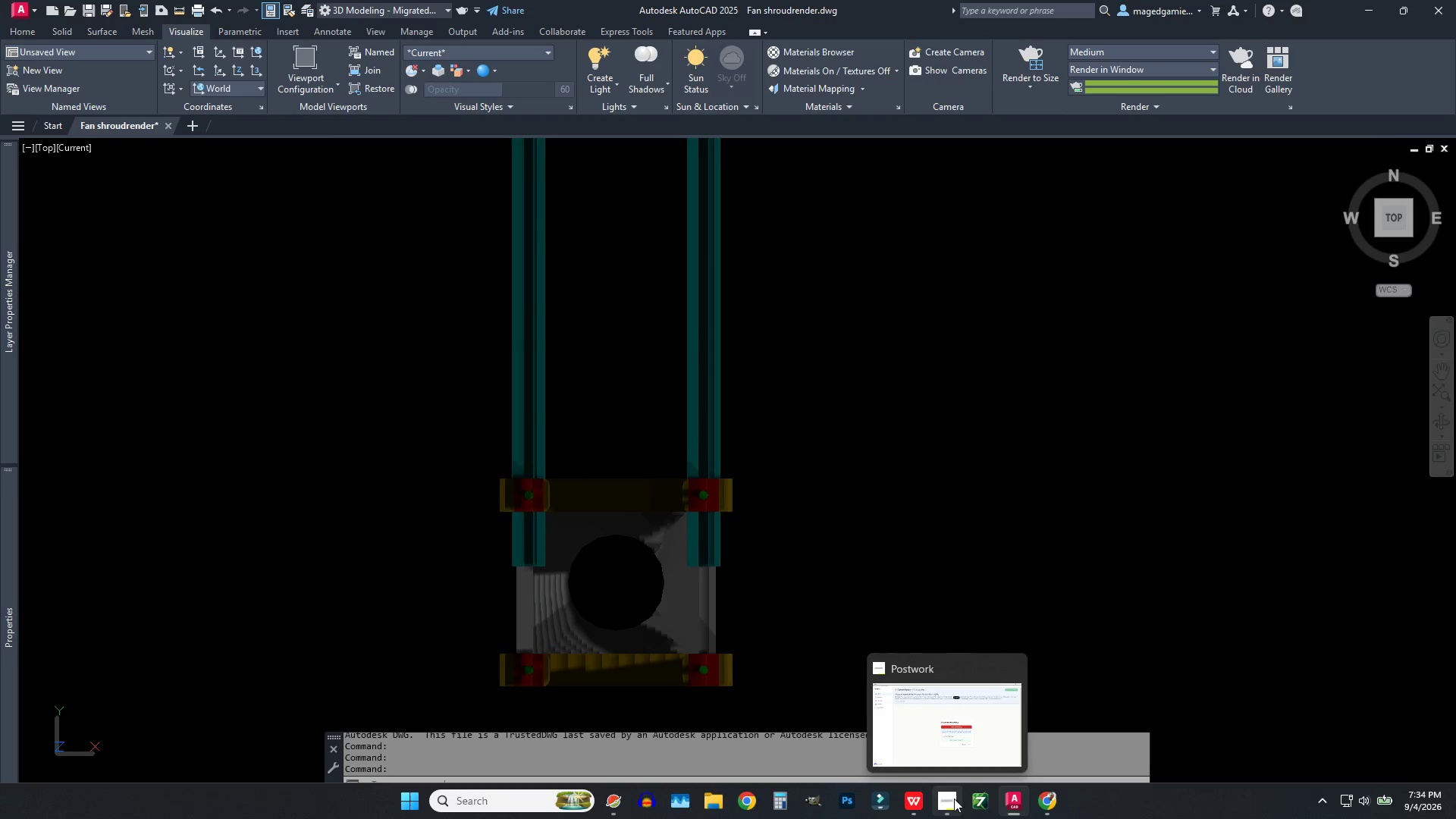 
left_click([954, 799])